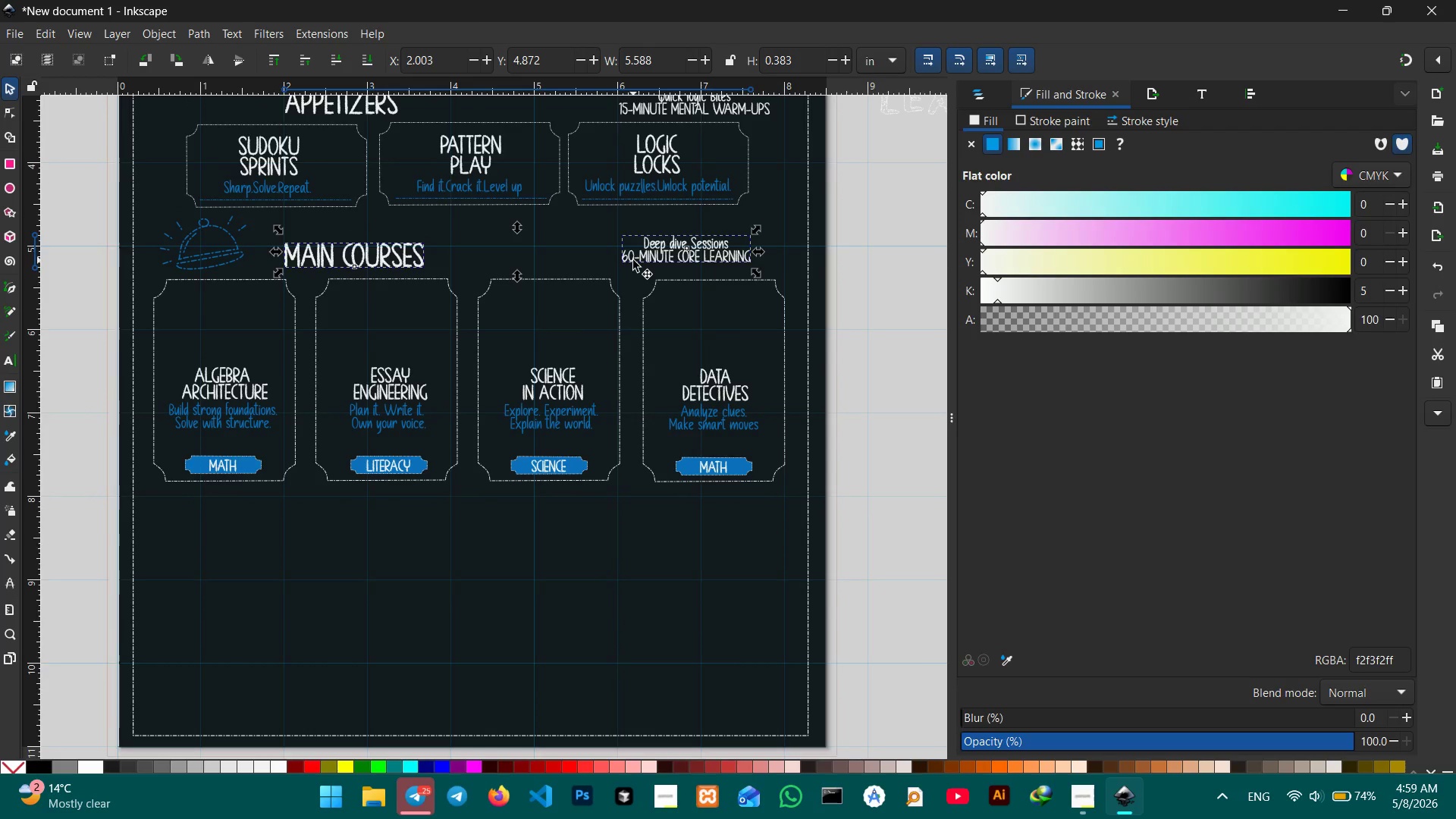 
key(Control+C)
 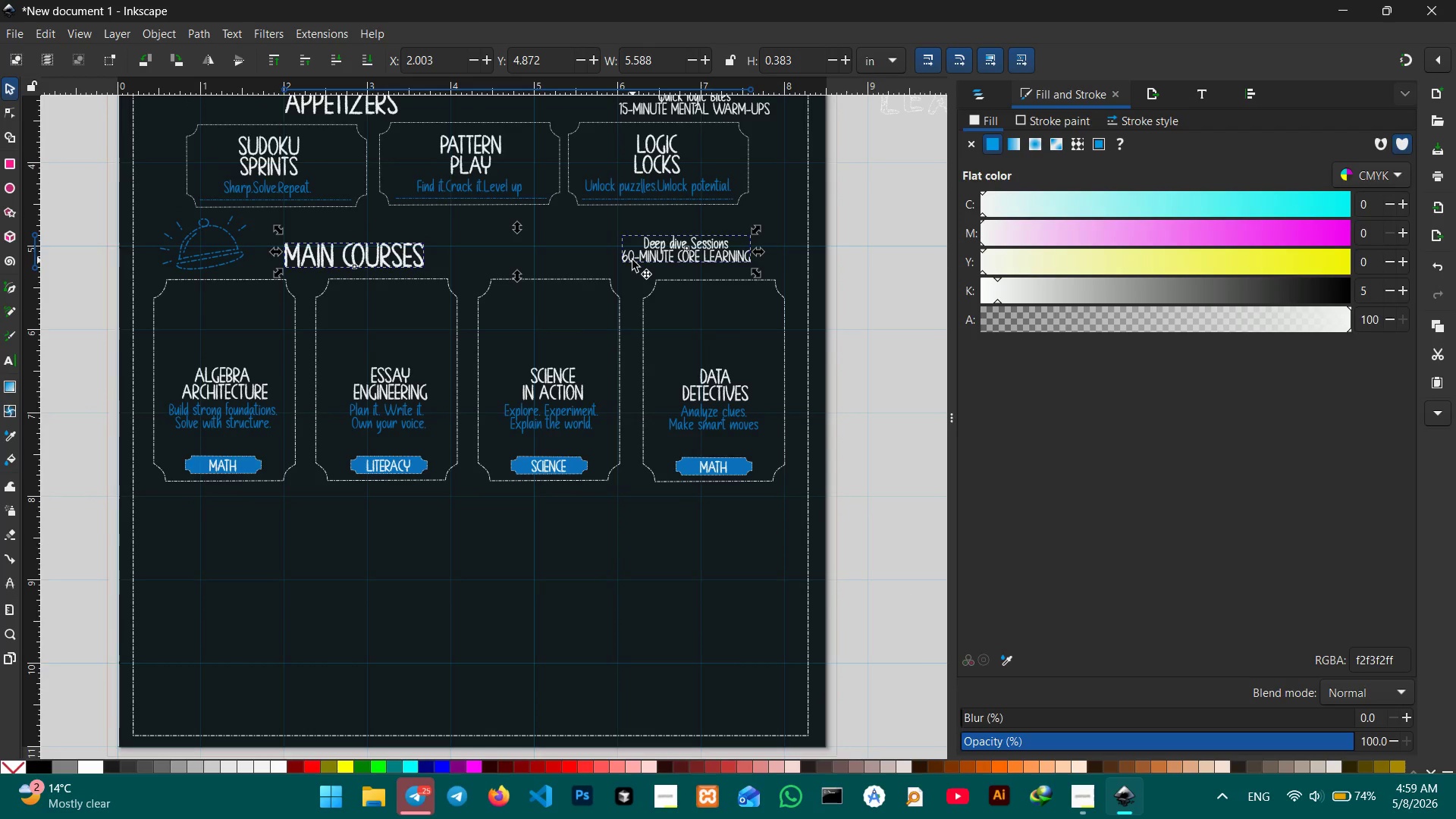 
key(Control+V)
 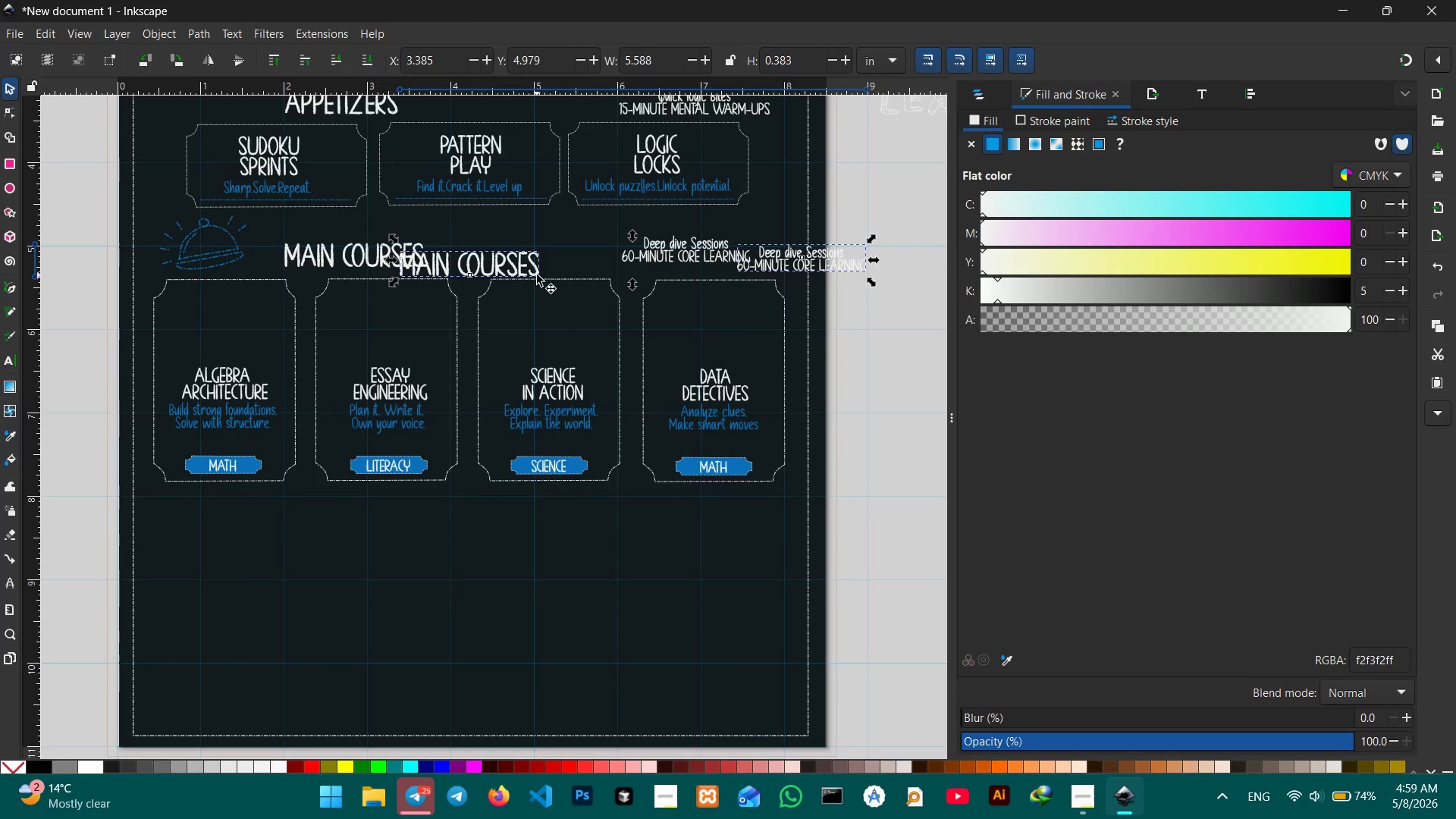 
left_click_drag(start_coordinate=[537, 268], to_coordinate=[384, 531])
 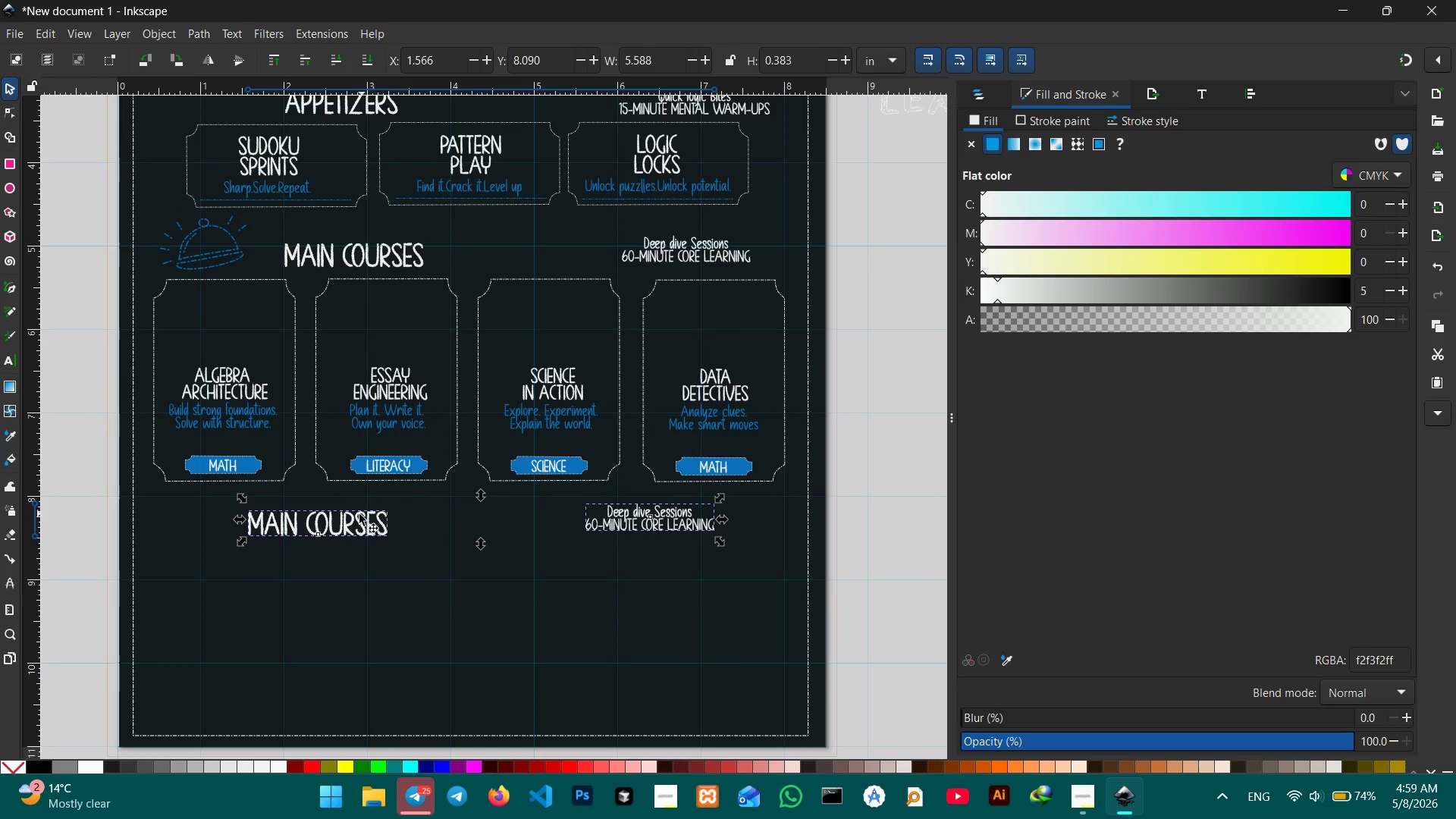 
left_click_drag(start_coordinate=[353, 526], to_coordinate=[396, 520])
 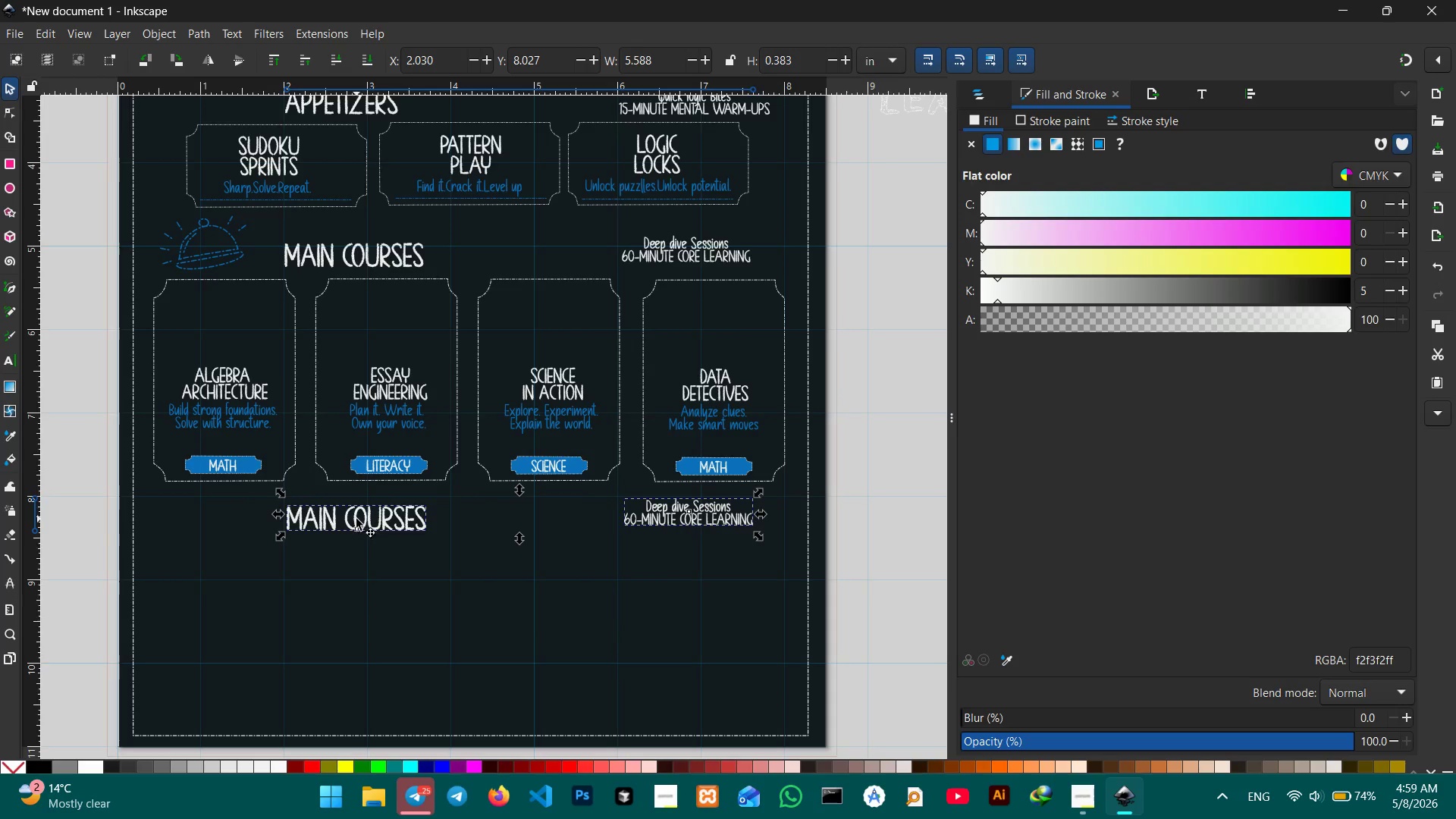 
double_click([356, 519])
 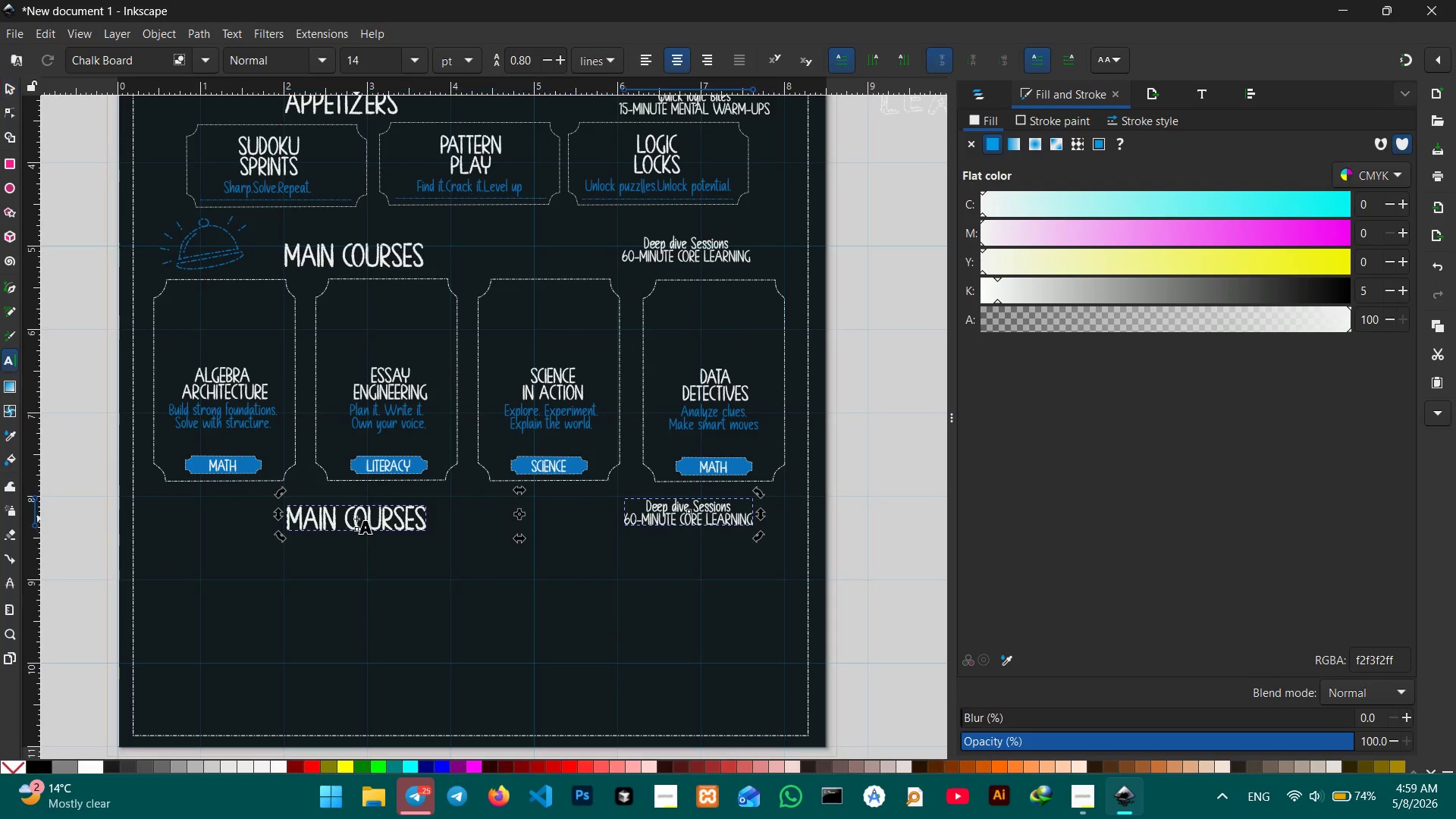 
triple_click([356, 519])
 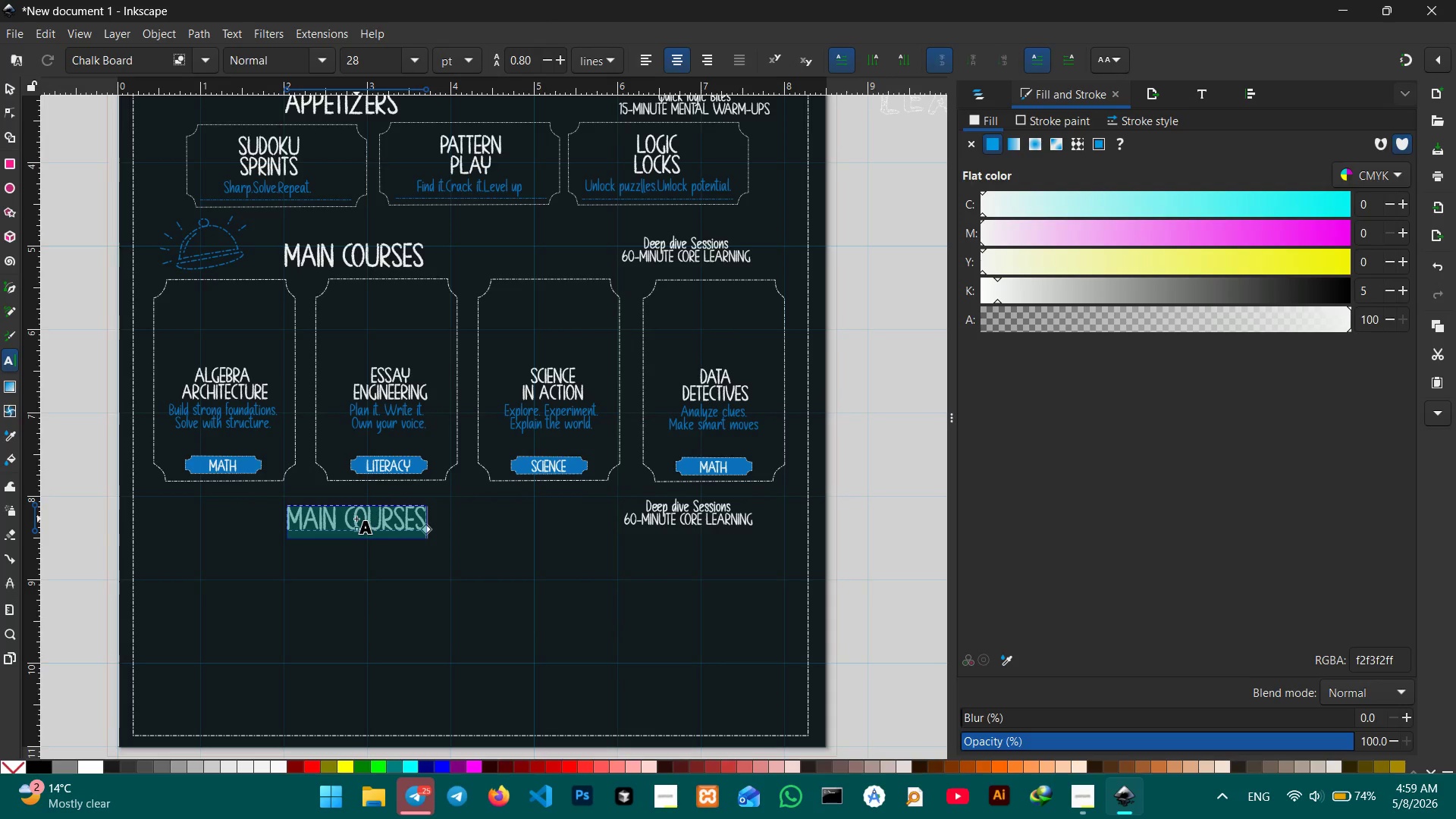 
type(DESSERTA)
key(Backspace)
type(S)
 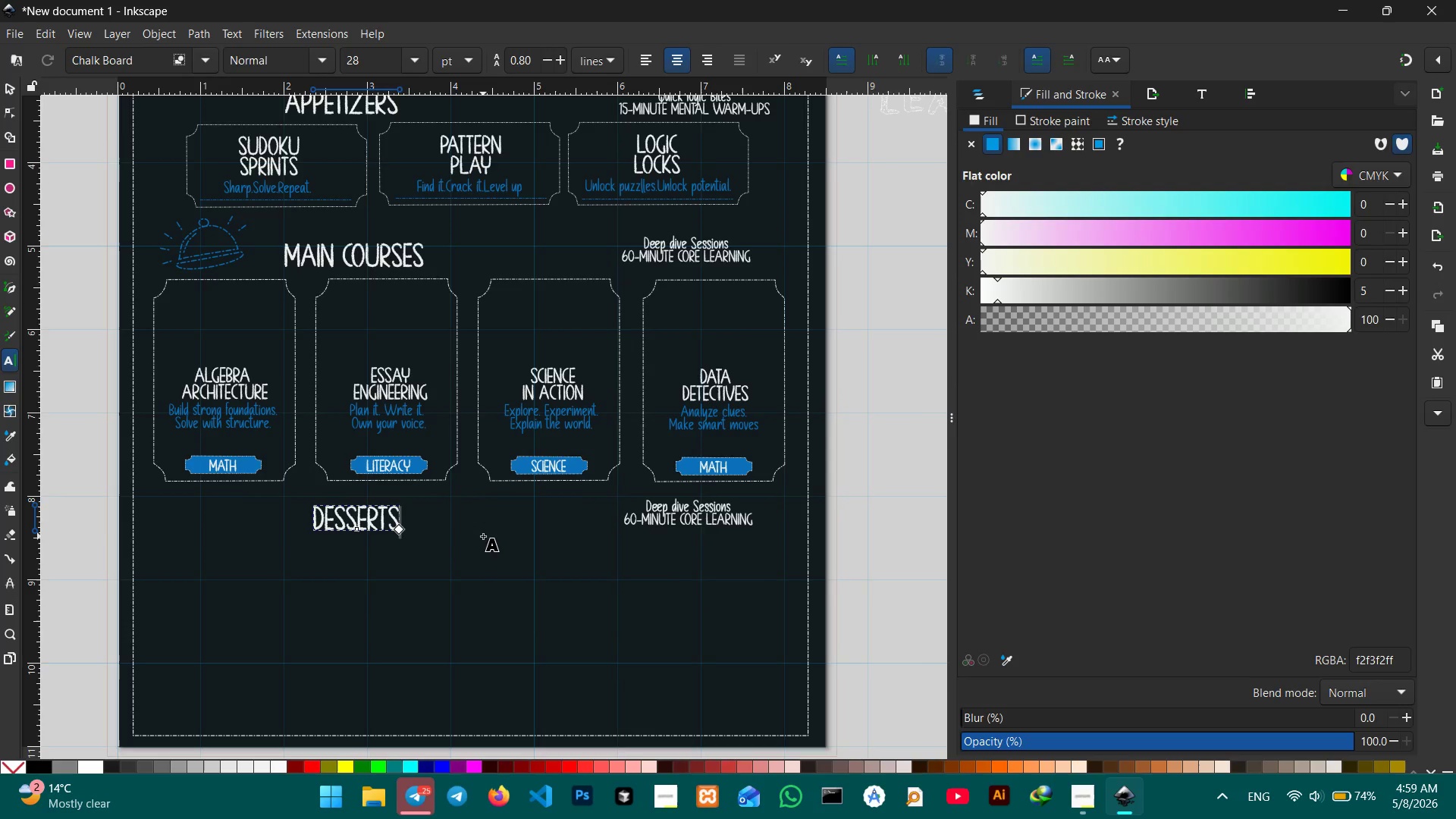 
wait(6.67)
 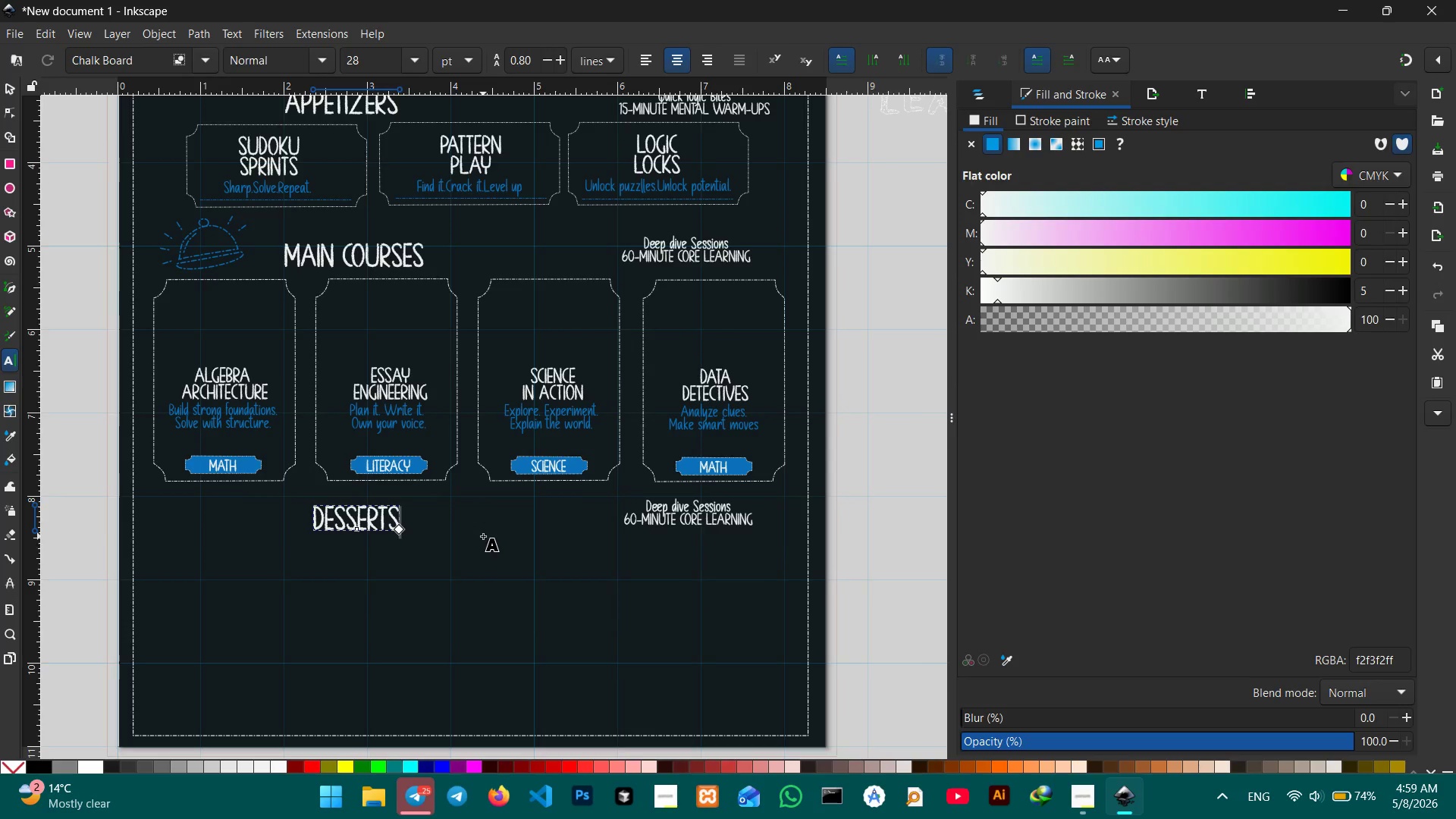 
left_click([648, 507])
 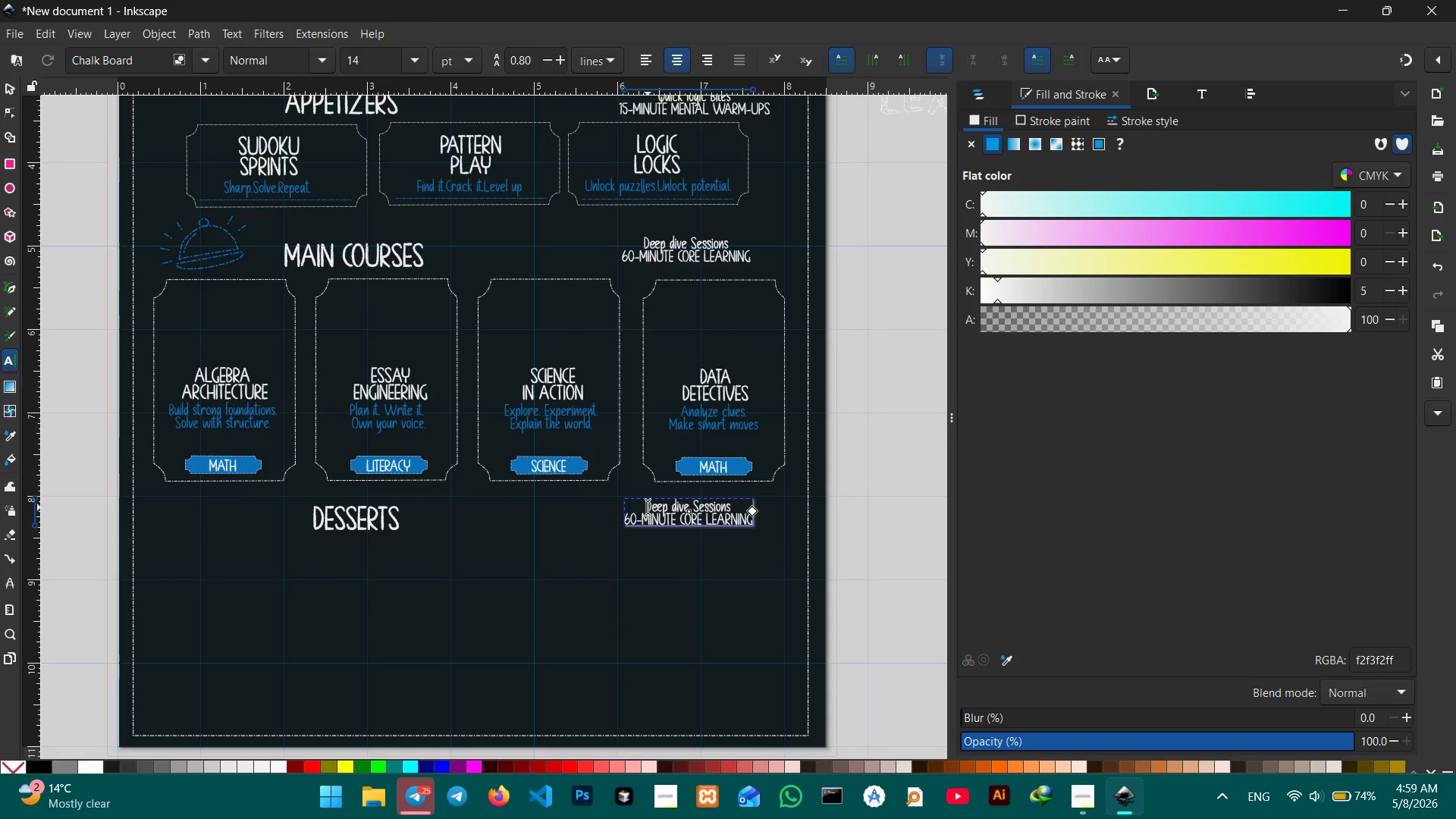 
left_click_drag(start_coordinate=[648, 507], to_coordinate=[766, 532])
 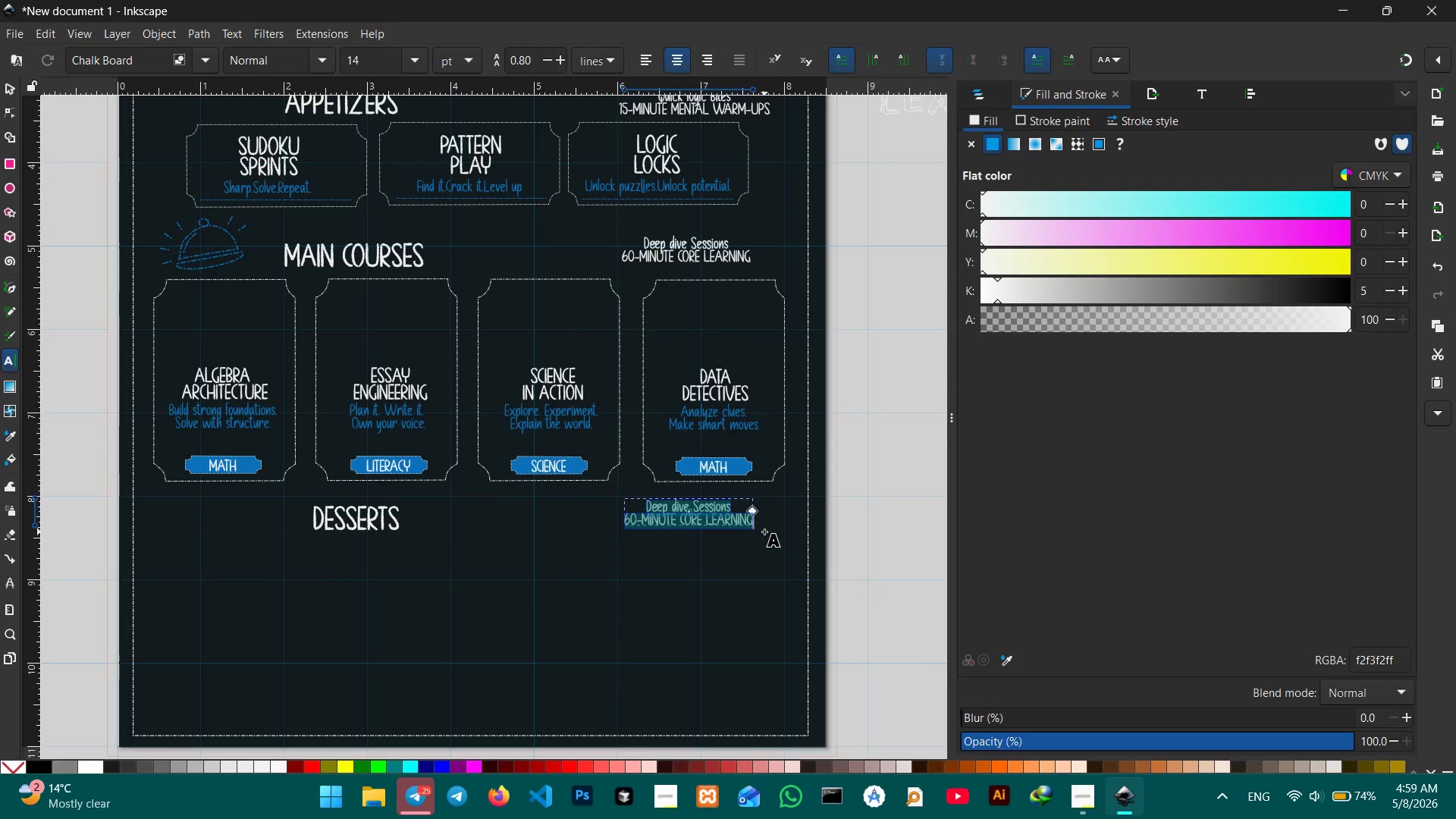 
type(Creative Finishes)
 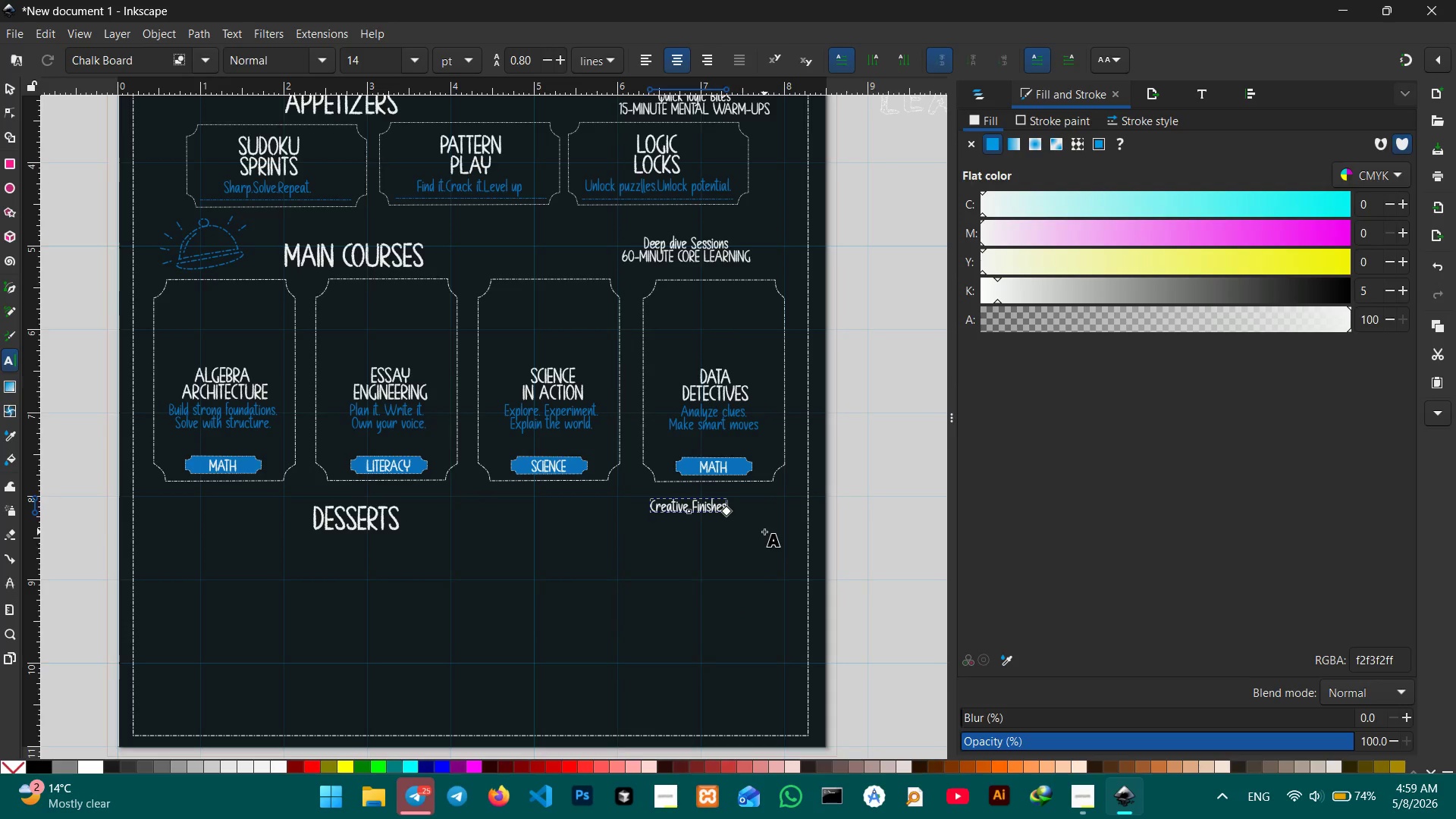 
key(Shift+Enter)
 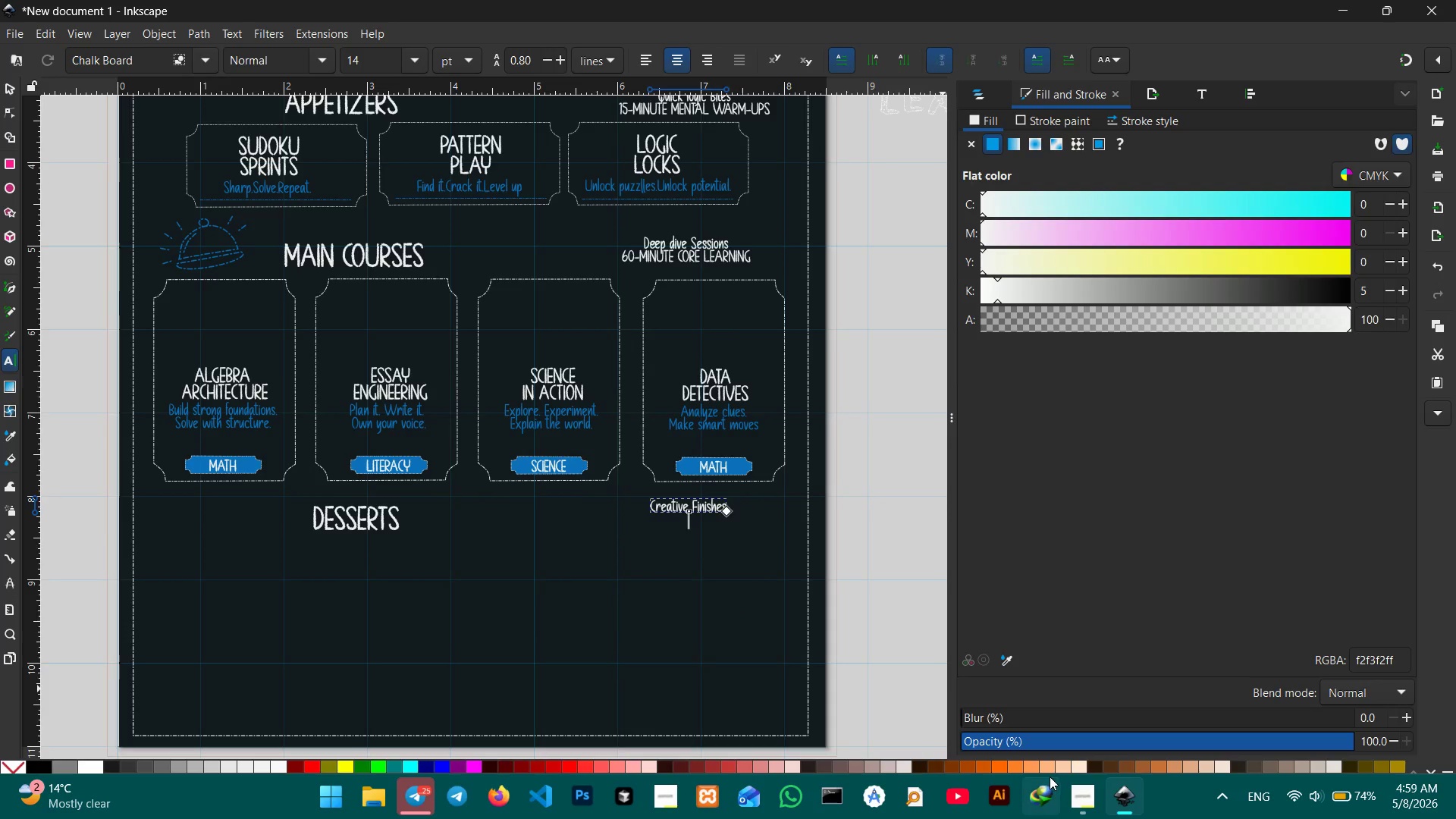 
left_click([1073, 784])